 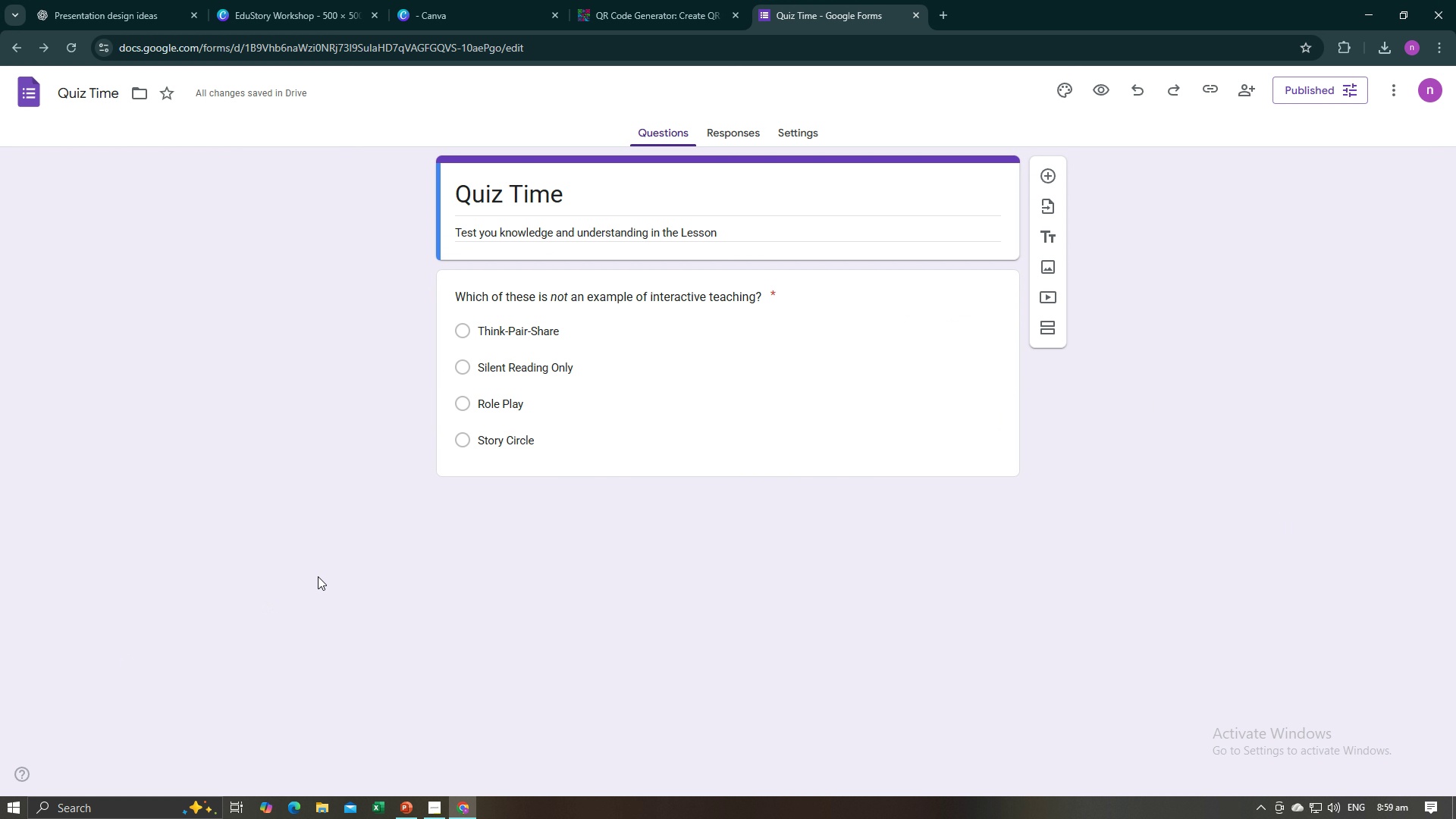 
left_click_drag(start_coordinate=[141, 19], to_coordinate=[145, 15])
 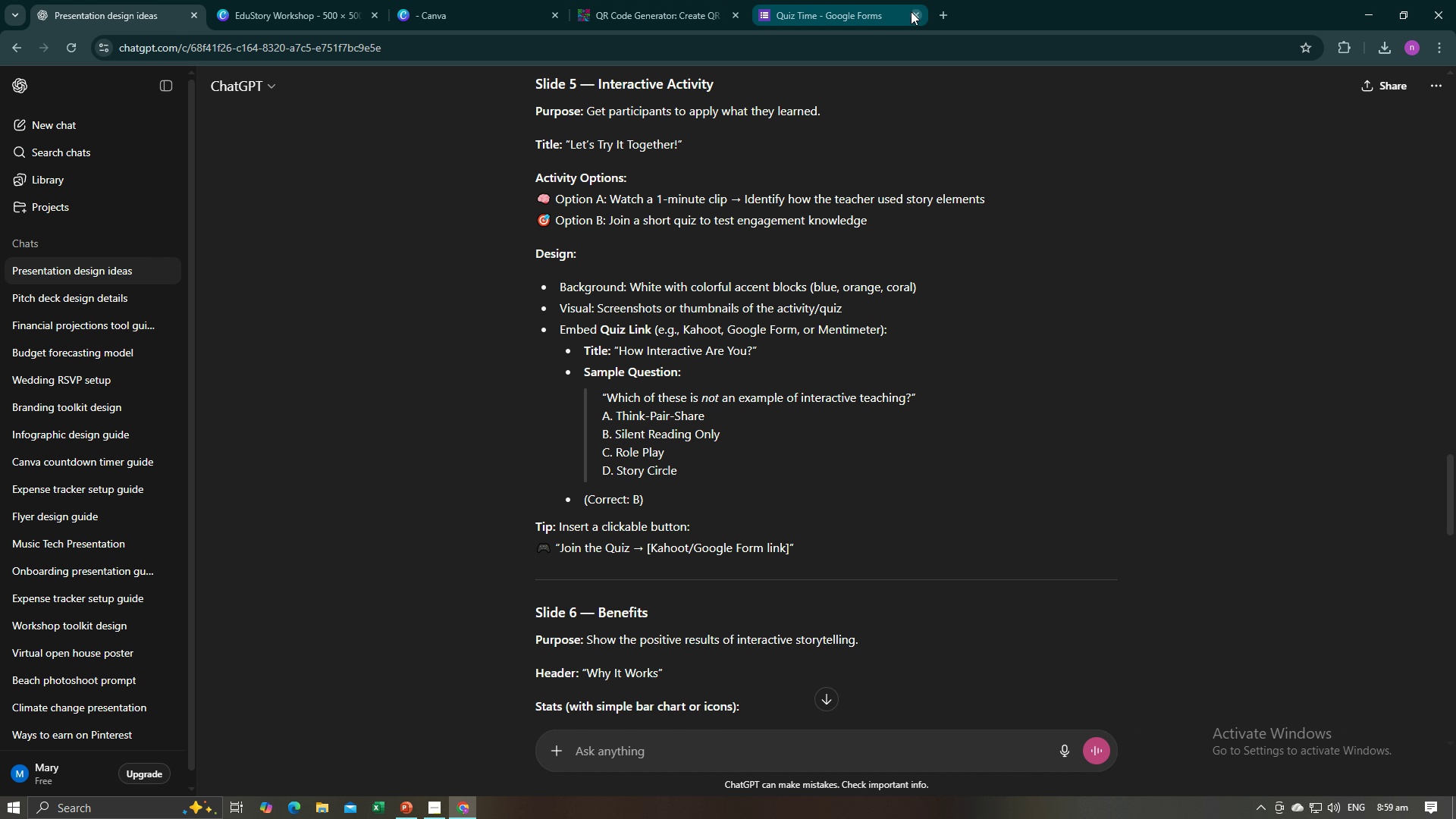 
left_click([915, 11])
 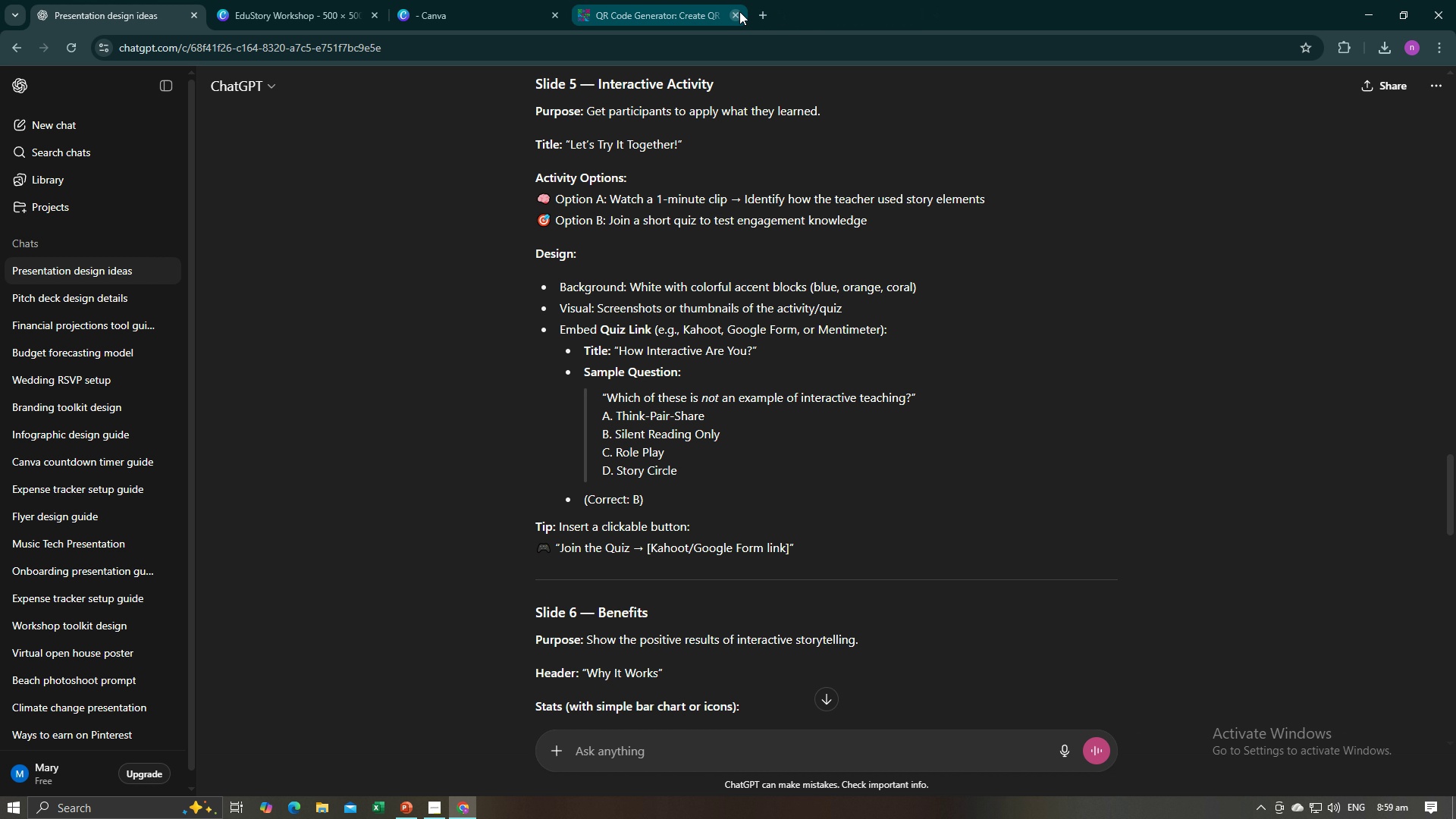 
left_click([739, 11])
 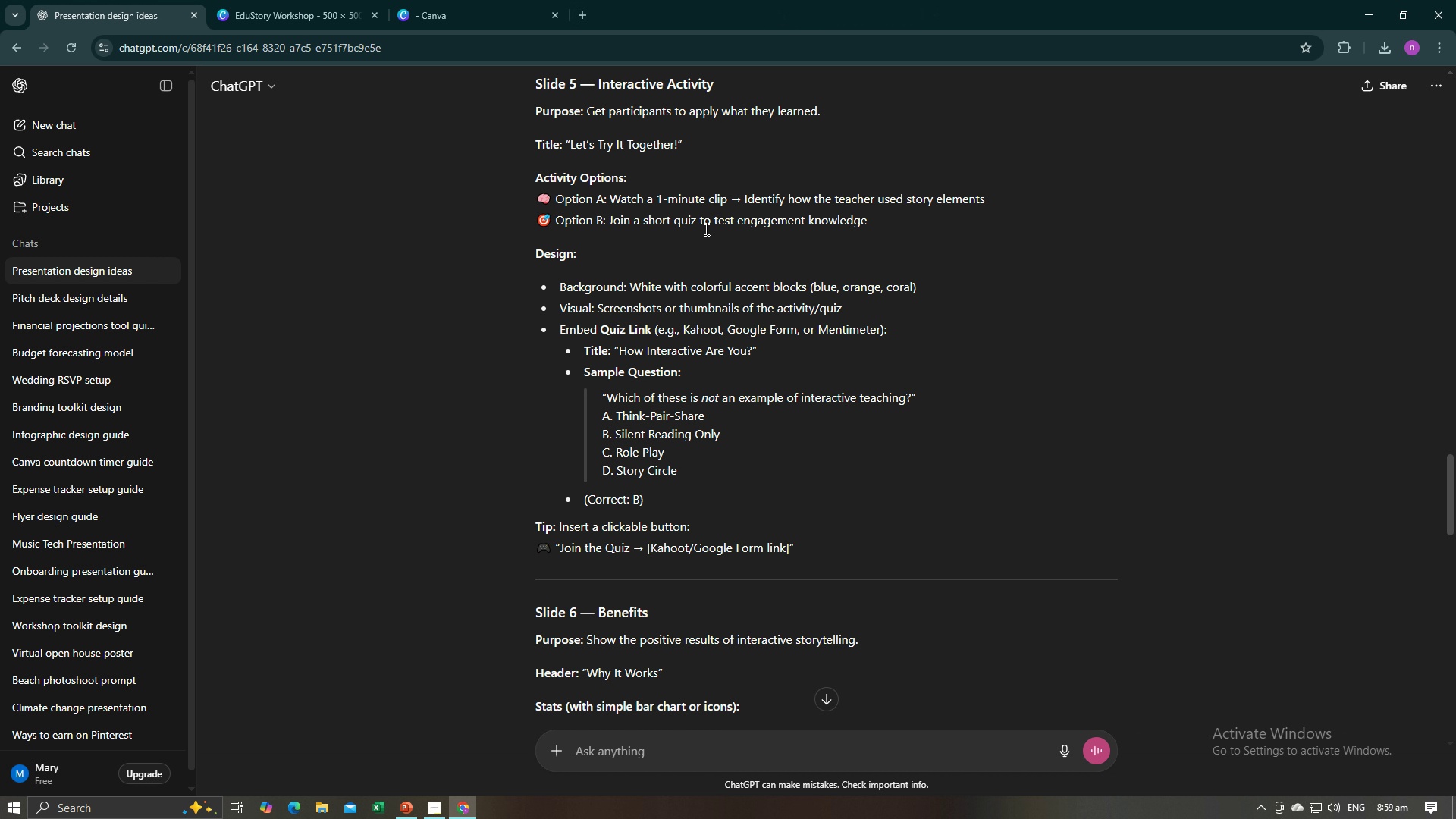 
scroll: coordinate [706, 240], scroll_direction: down, amount: 5.0
 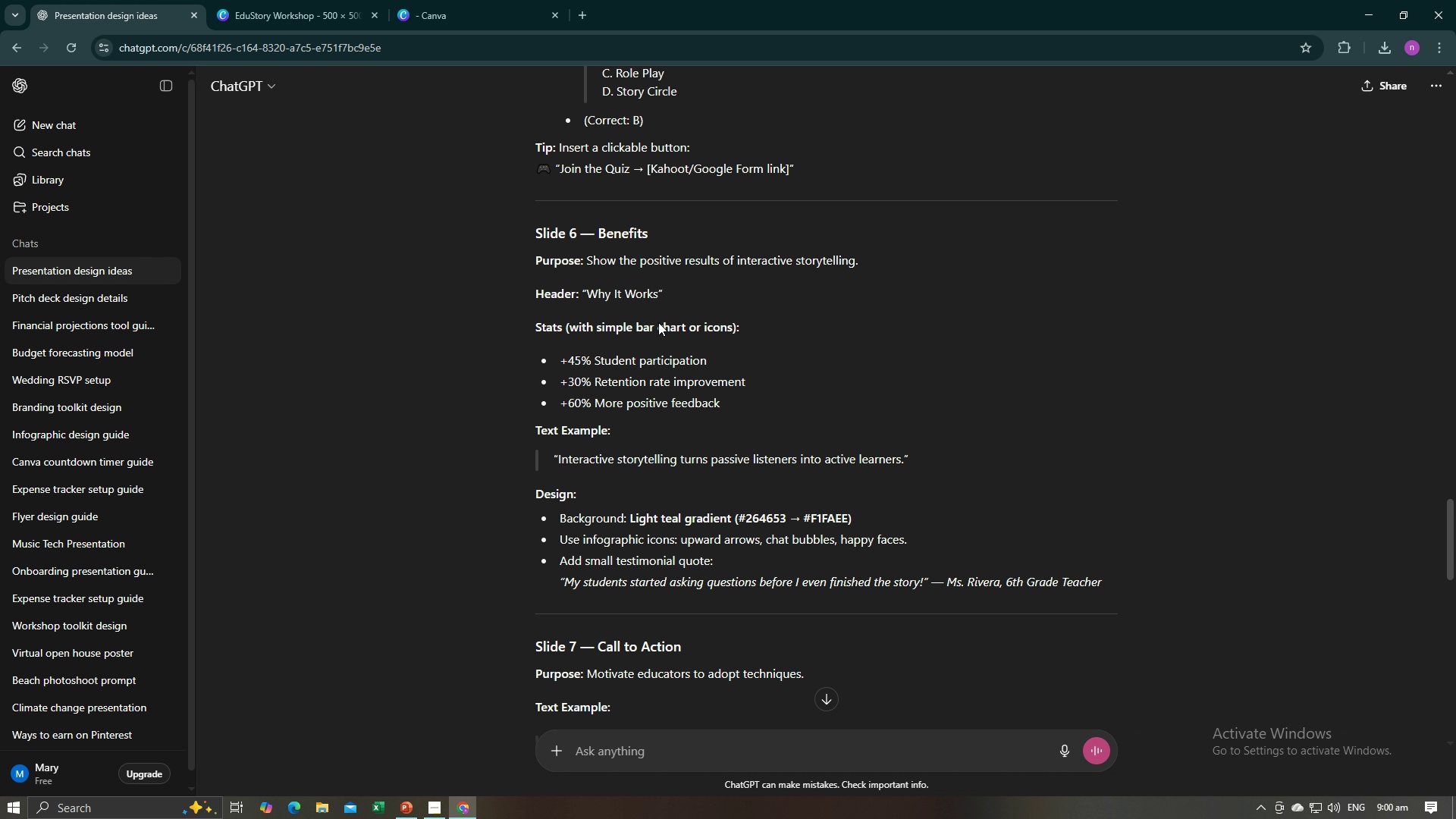 
wait(18.49)
 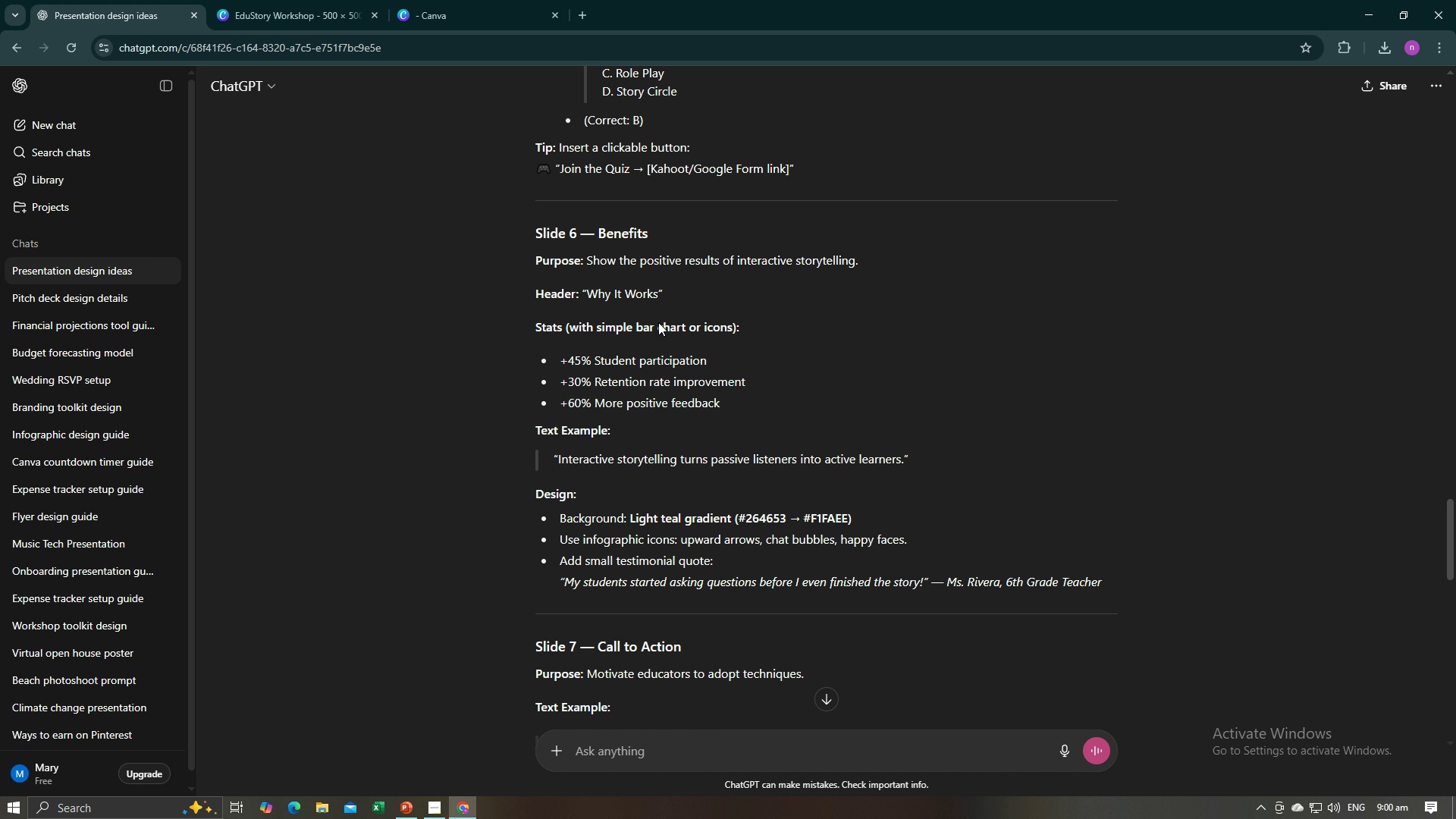 
left_click_drag(start_coordinate=[630, 519], to_coordinate=[735, 520])
 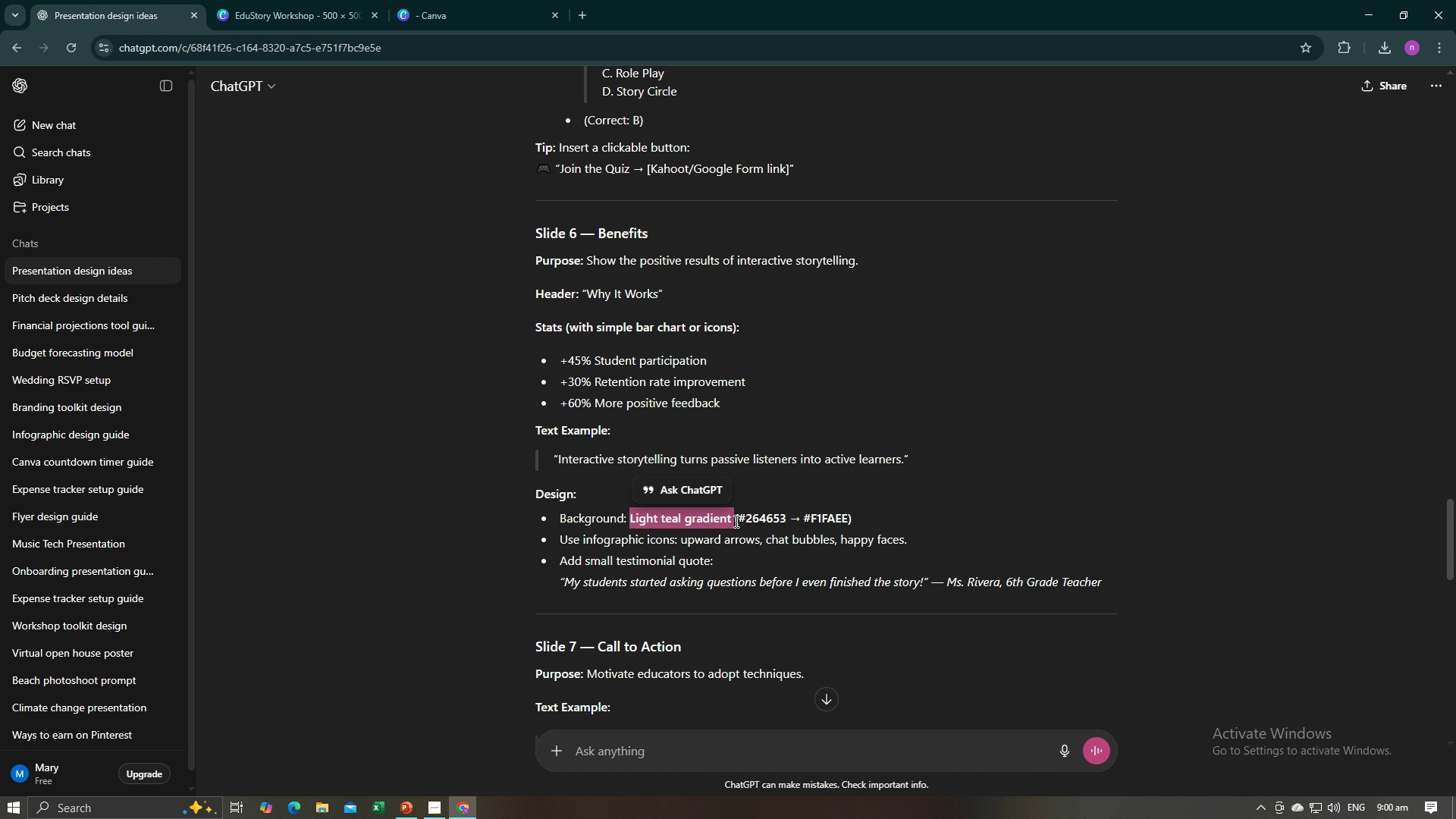 
key(Control+C)
 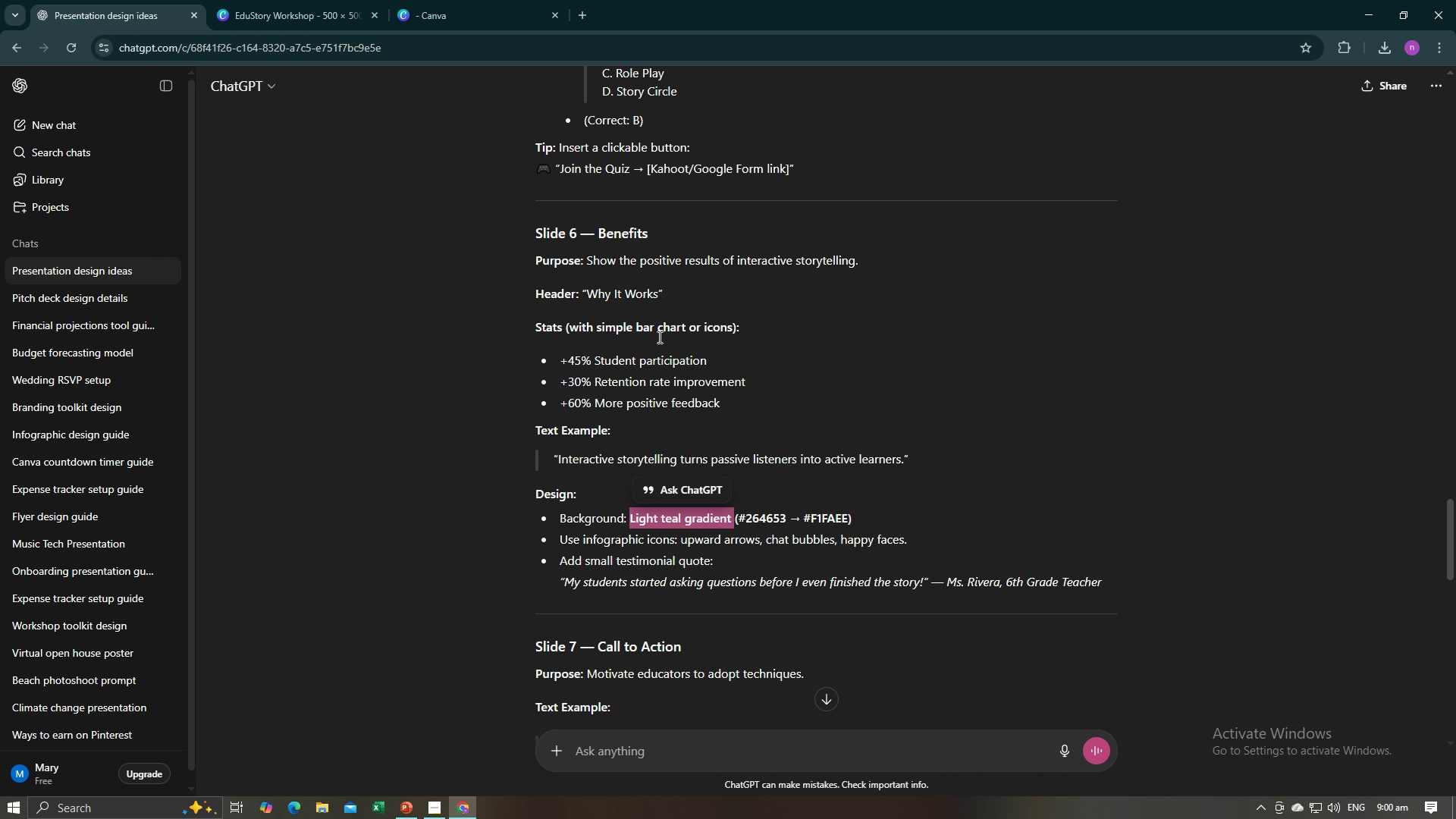 
key(Control+C)
 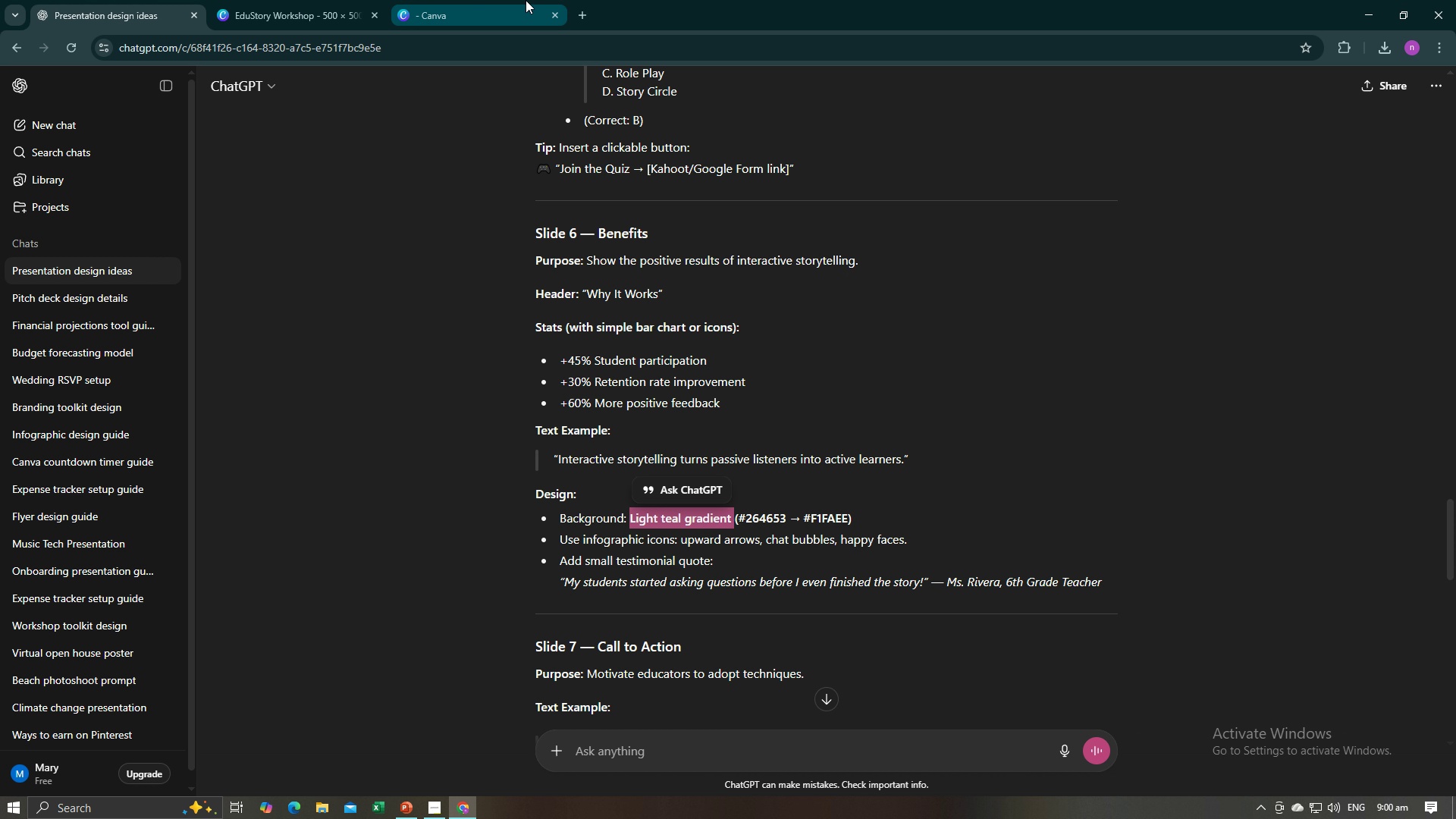 
left_click([526, 0])
 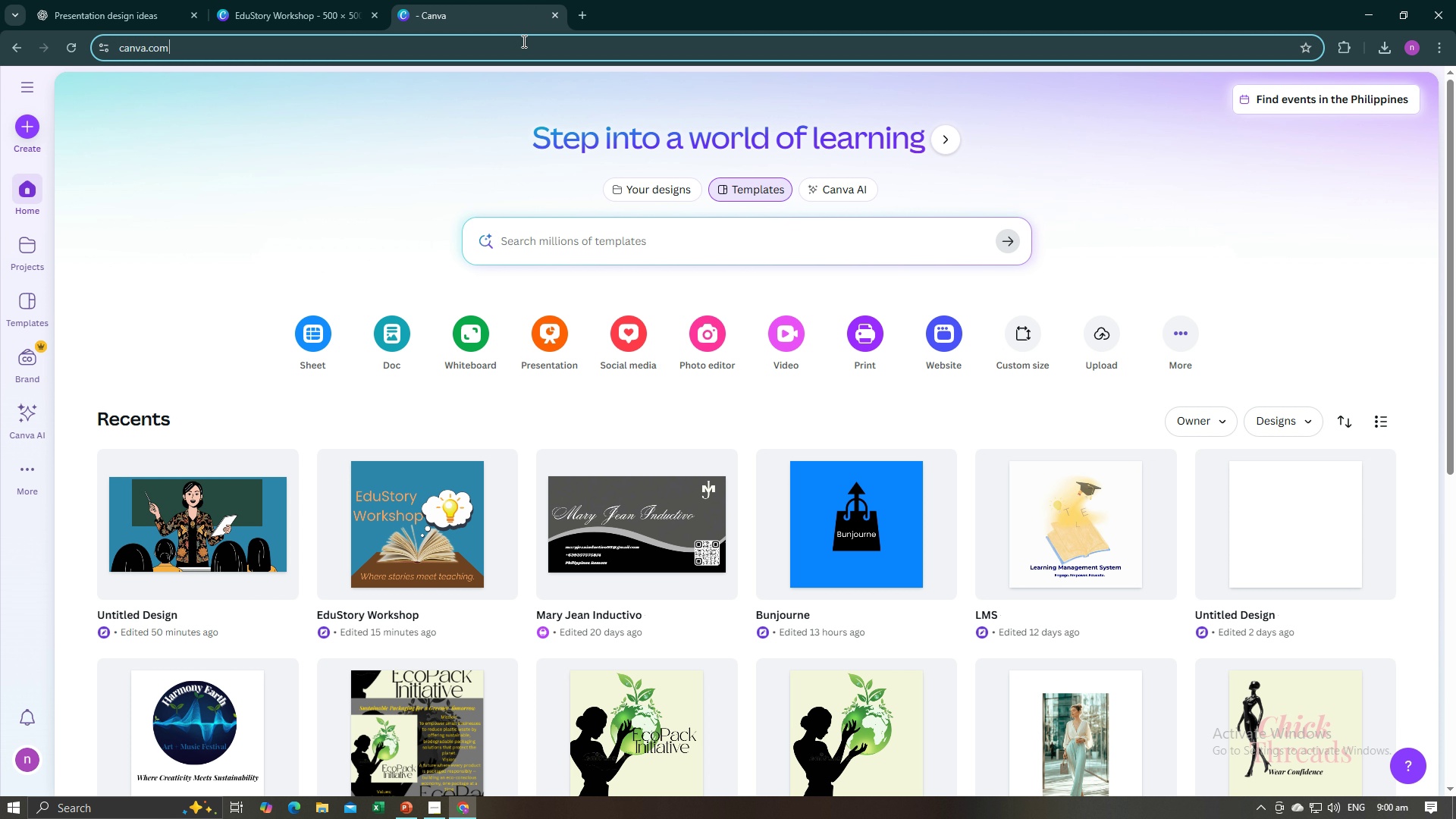 
left_click([522, 41])
 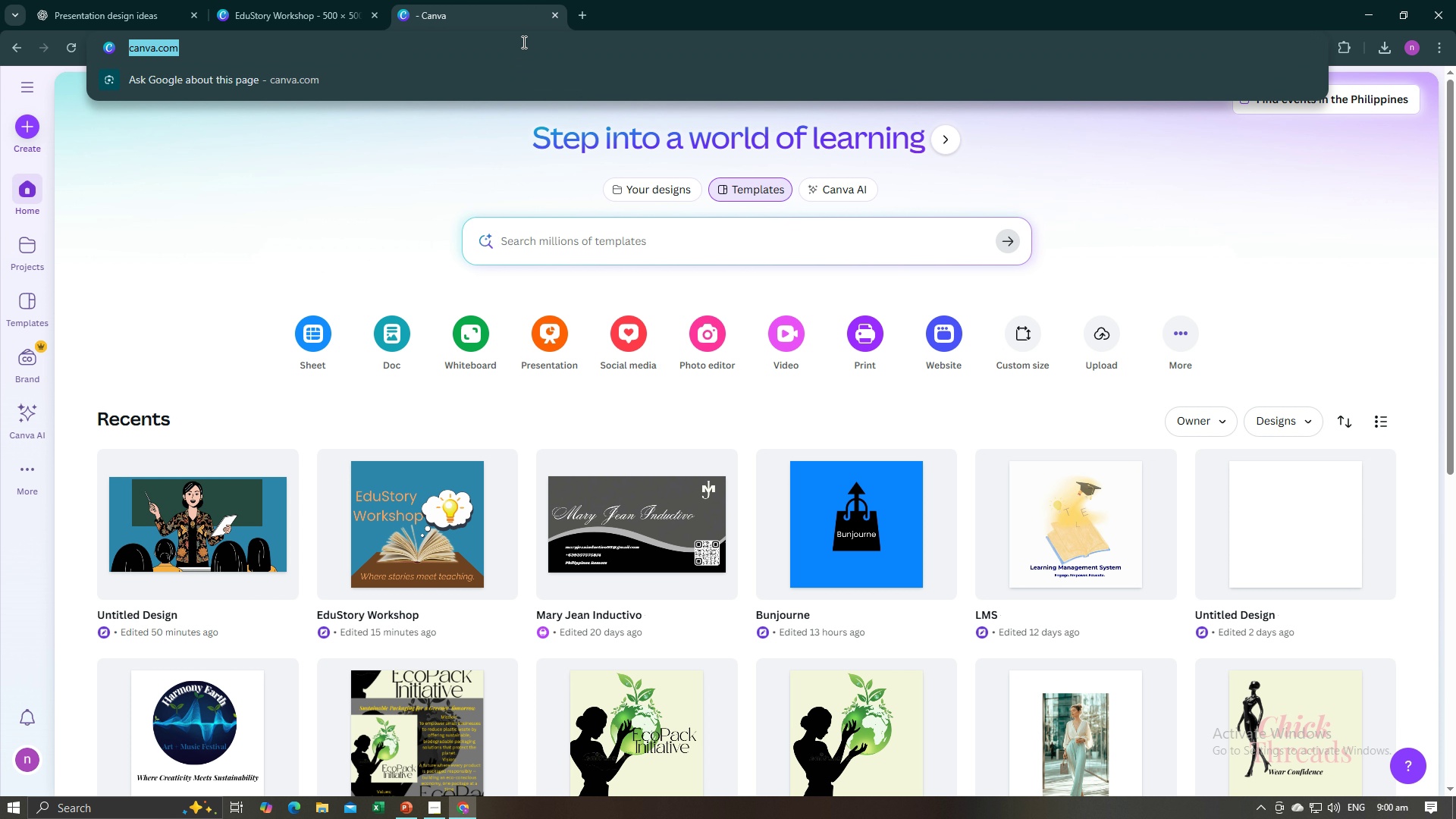 
hold_key(key=ControlLeft, duration=0.75)